 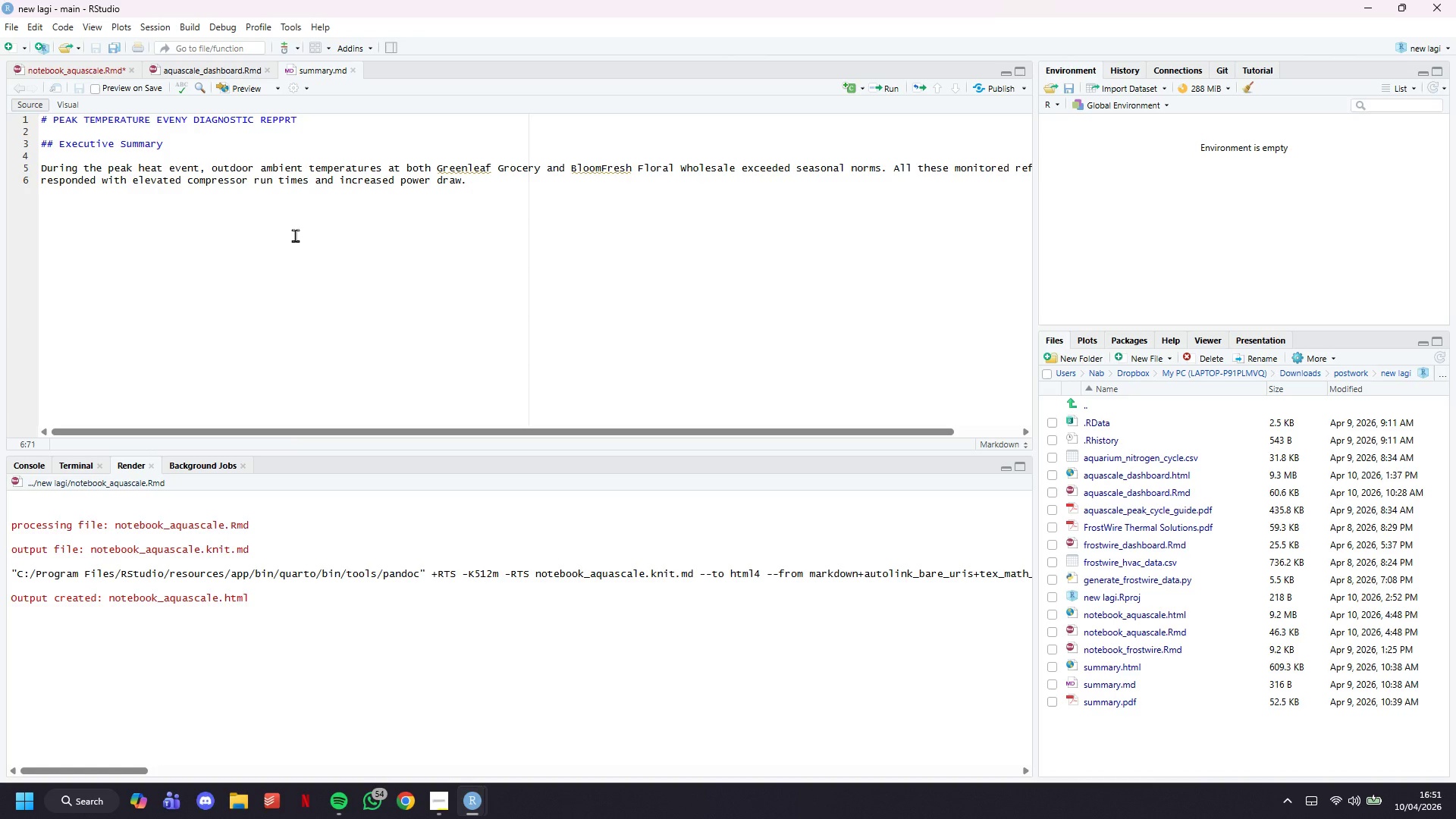 
left_click([525, 180])
 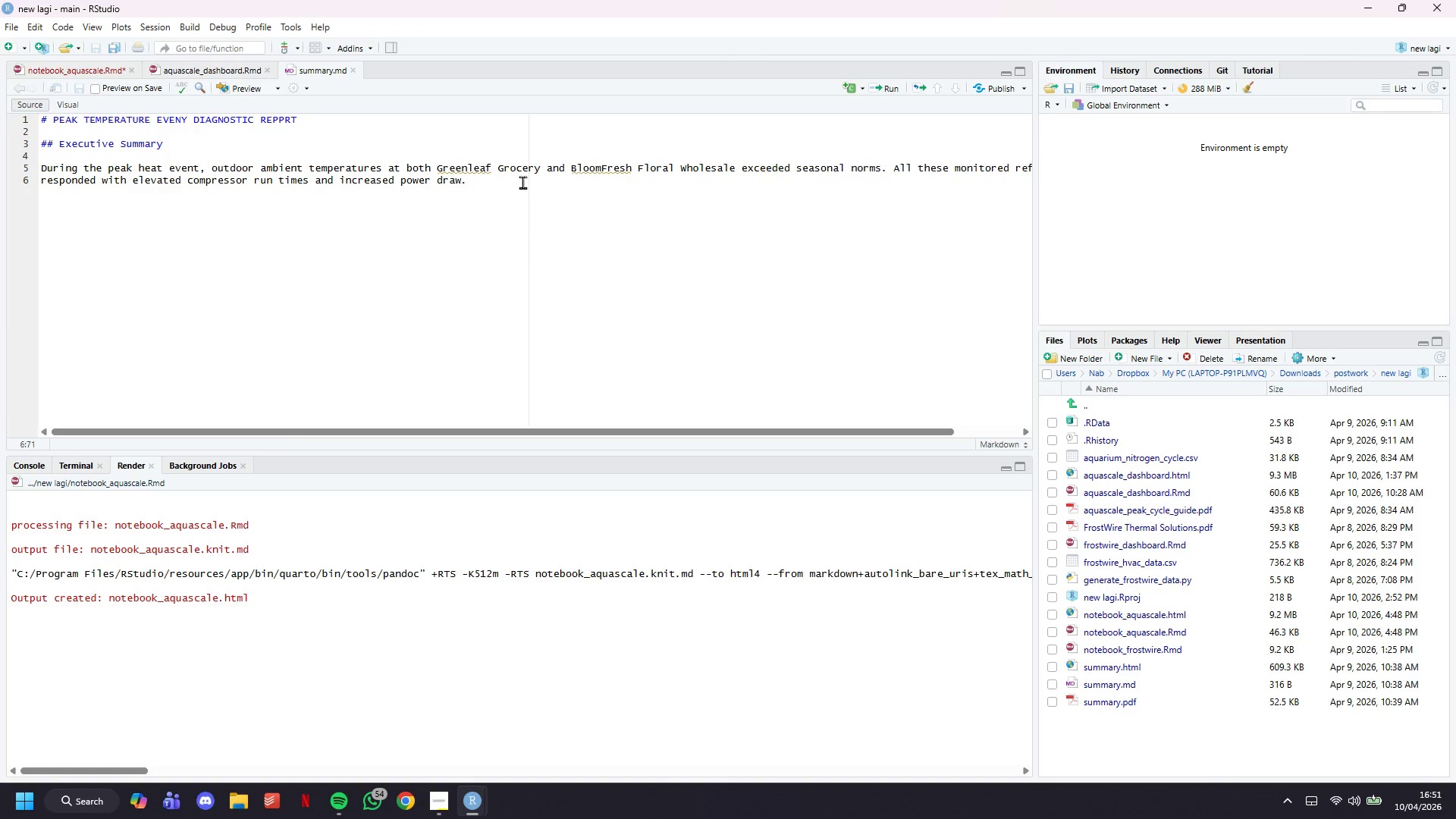 
left_click_drag(start_coordinate=[522, 182], to_coordinate=[0, 171])
 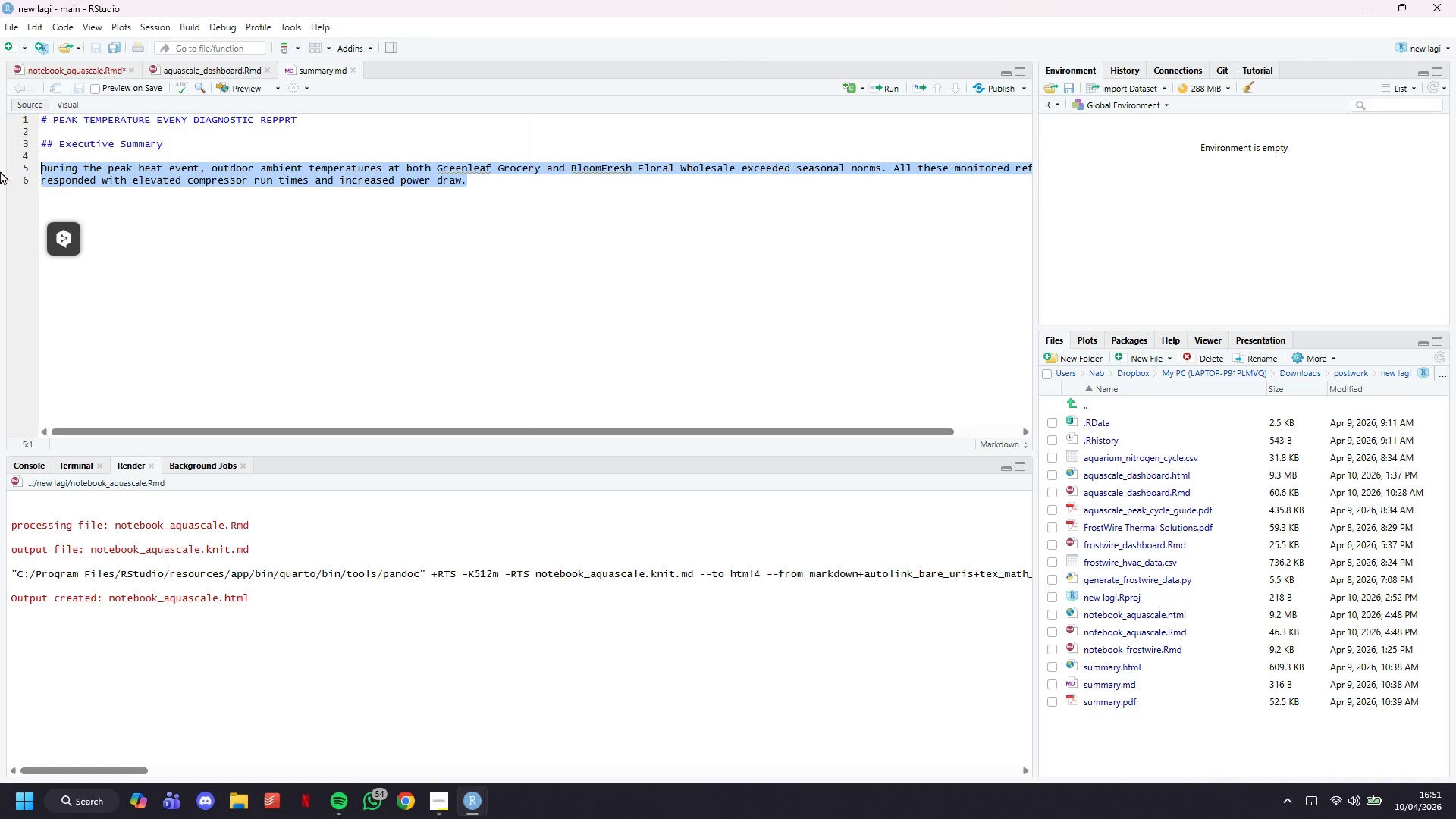 
key(Backspace)
 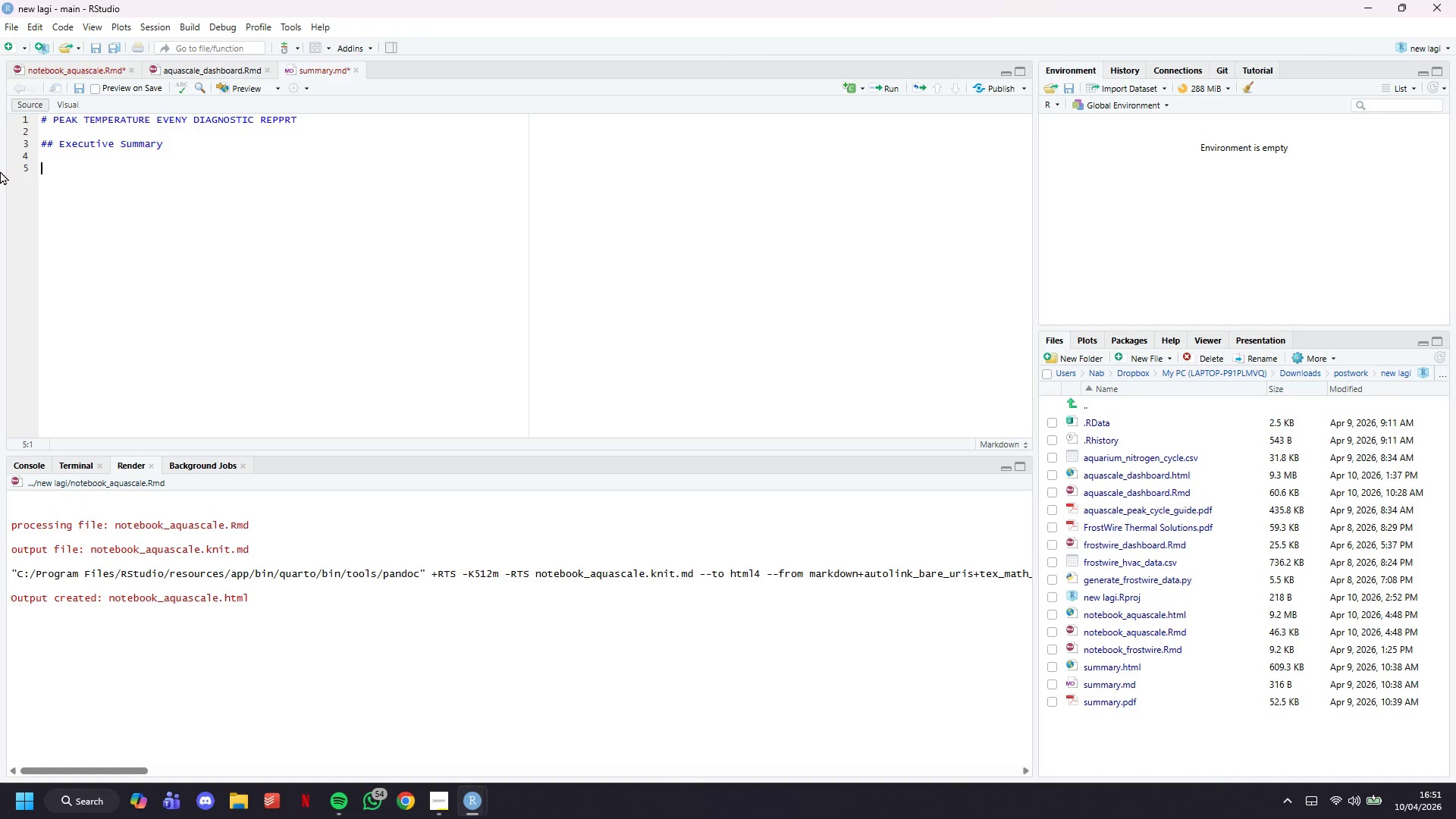 
wait(9.45)
 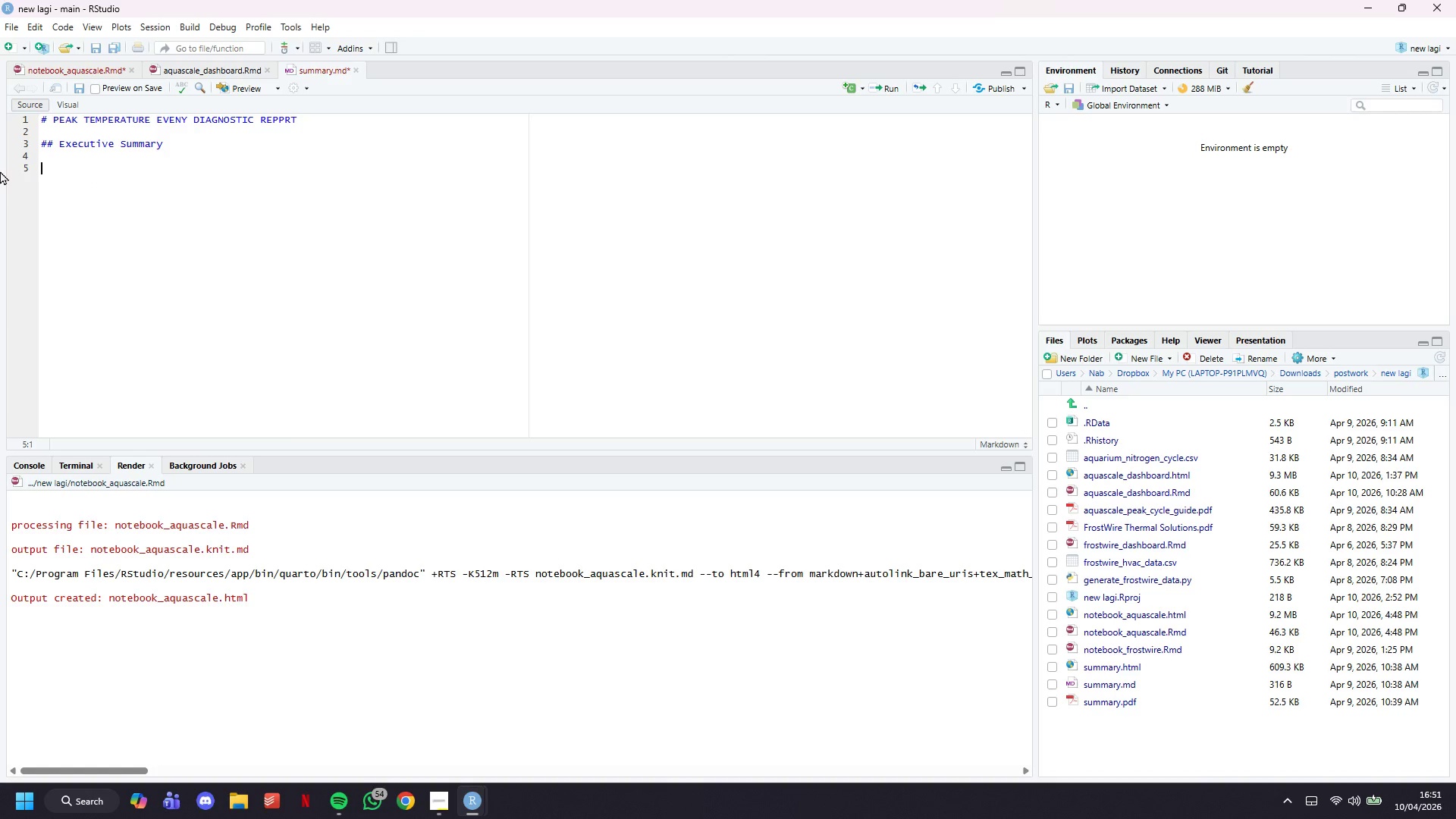 
type(This guide explains the nitrogen cyc)
key(Backspace)
key(Backspace)
type(ycle - the biological process every new aquaro)
key(Backspace)
type(ium must complete before fish can be safely introduced. The Cycle )
 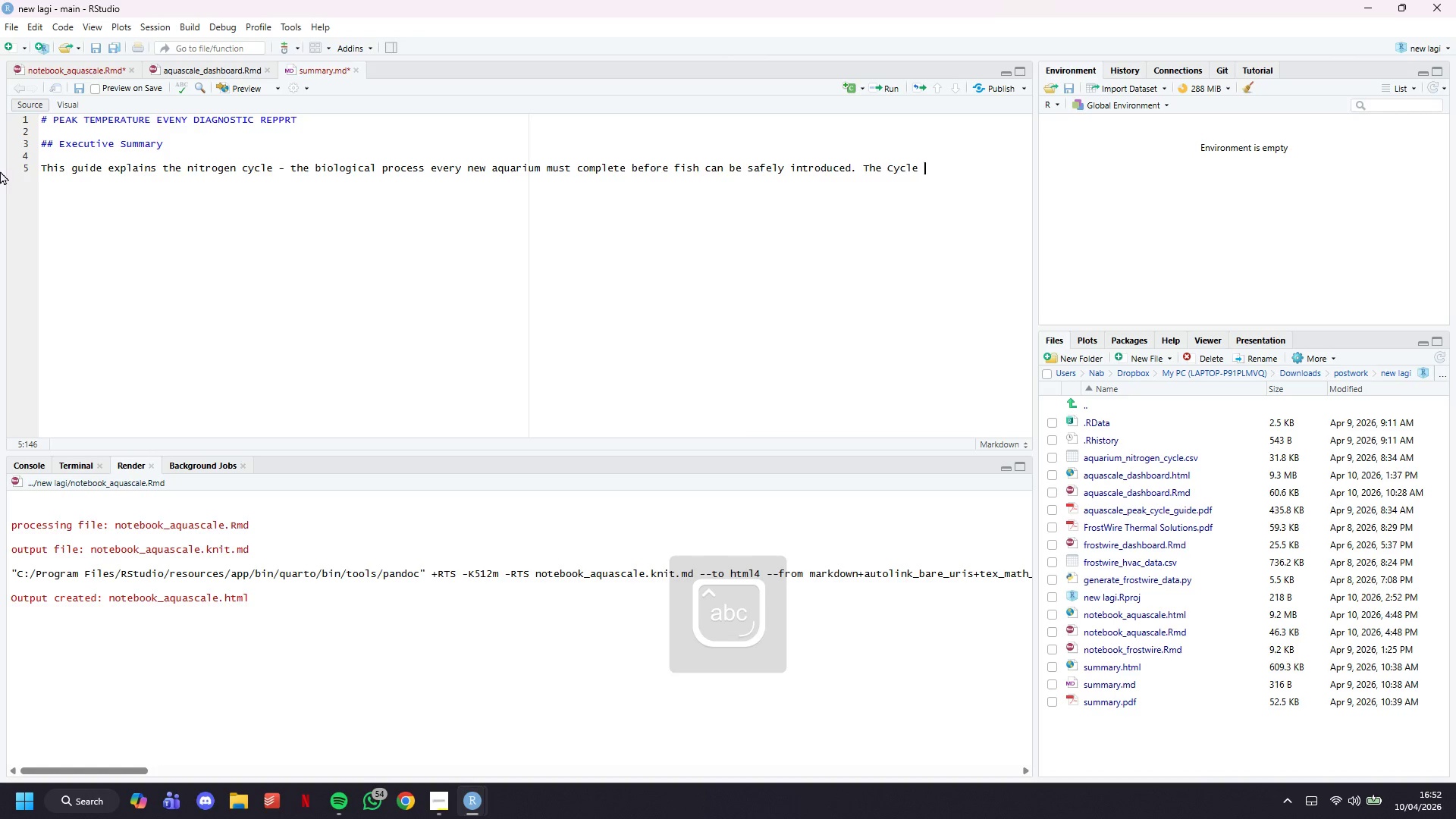 
left_click([0, 171])
 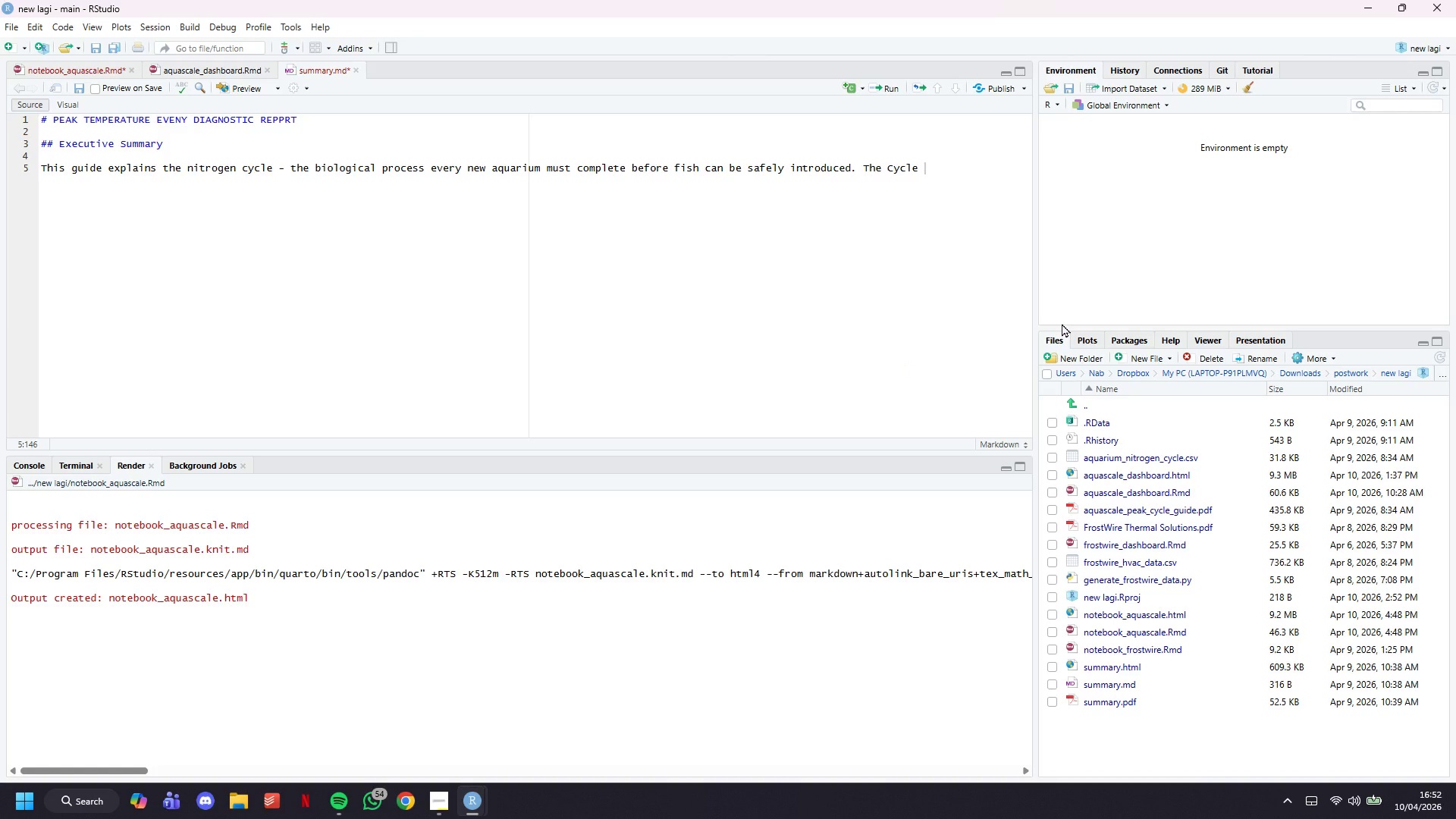 
wait(21.22)
 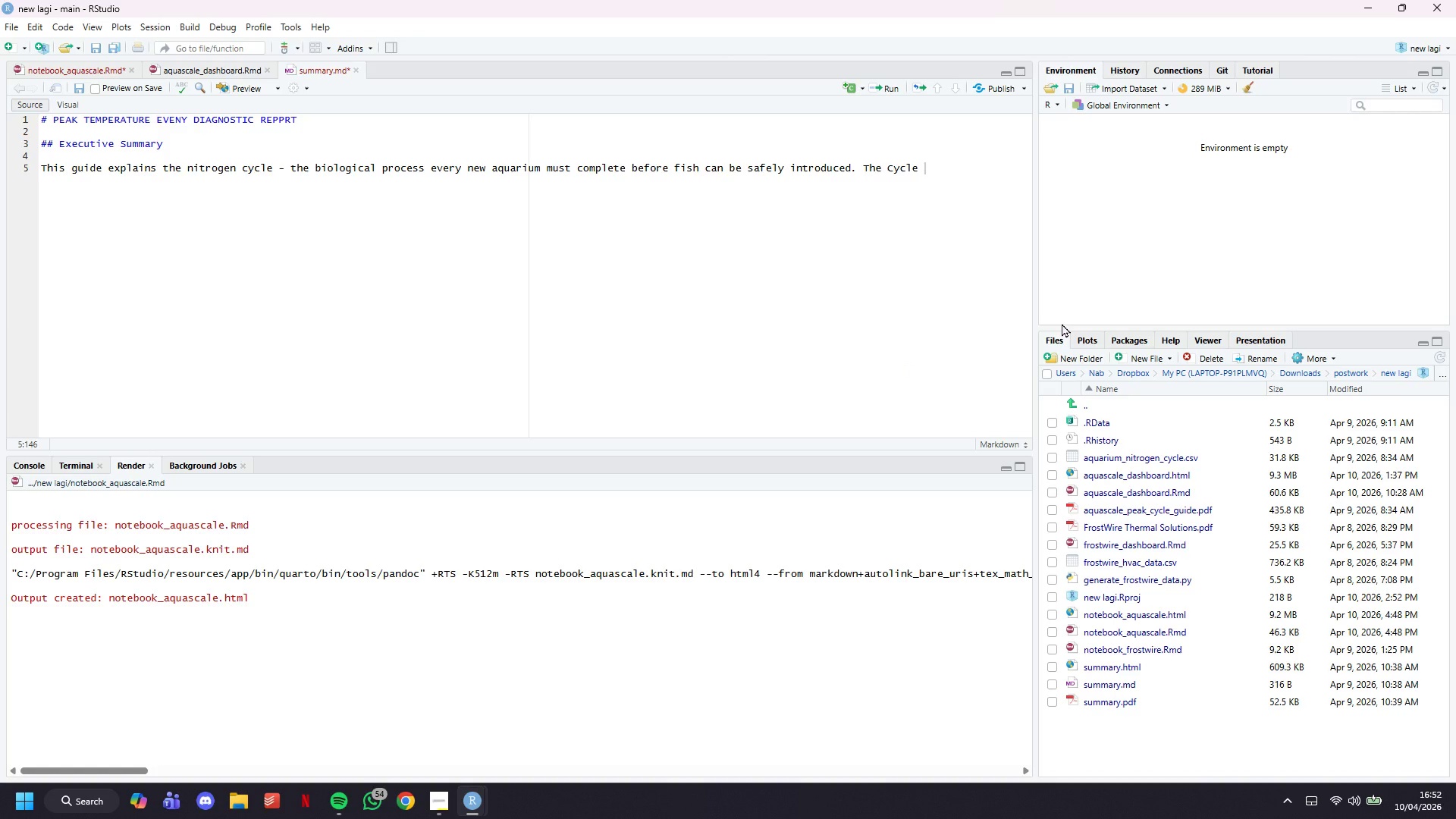 
type(typi al)
 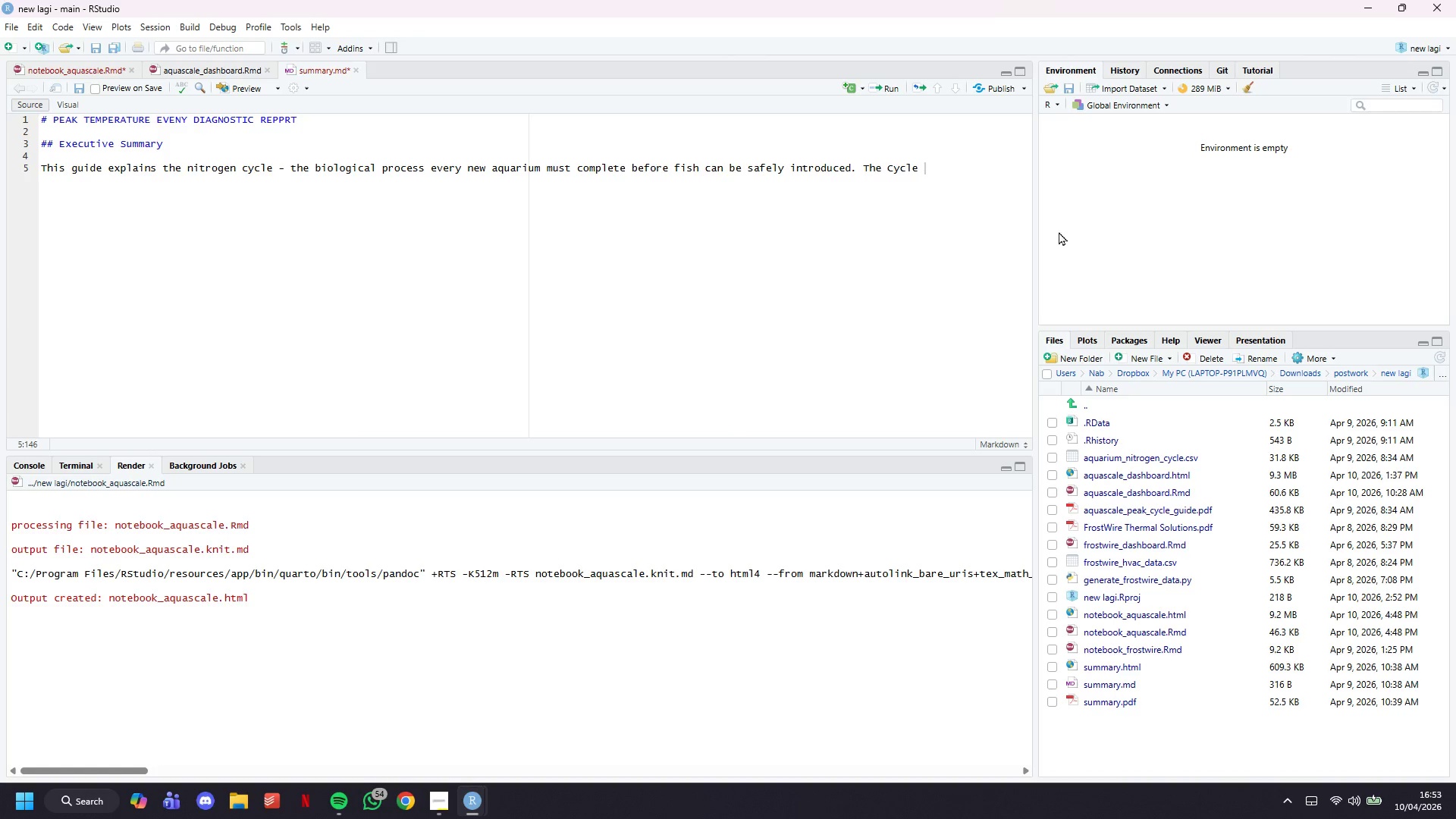 
left_click([974, 183])